 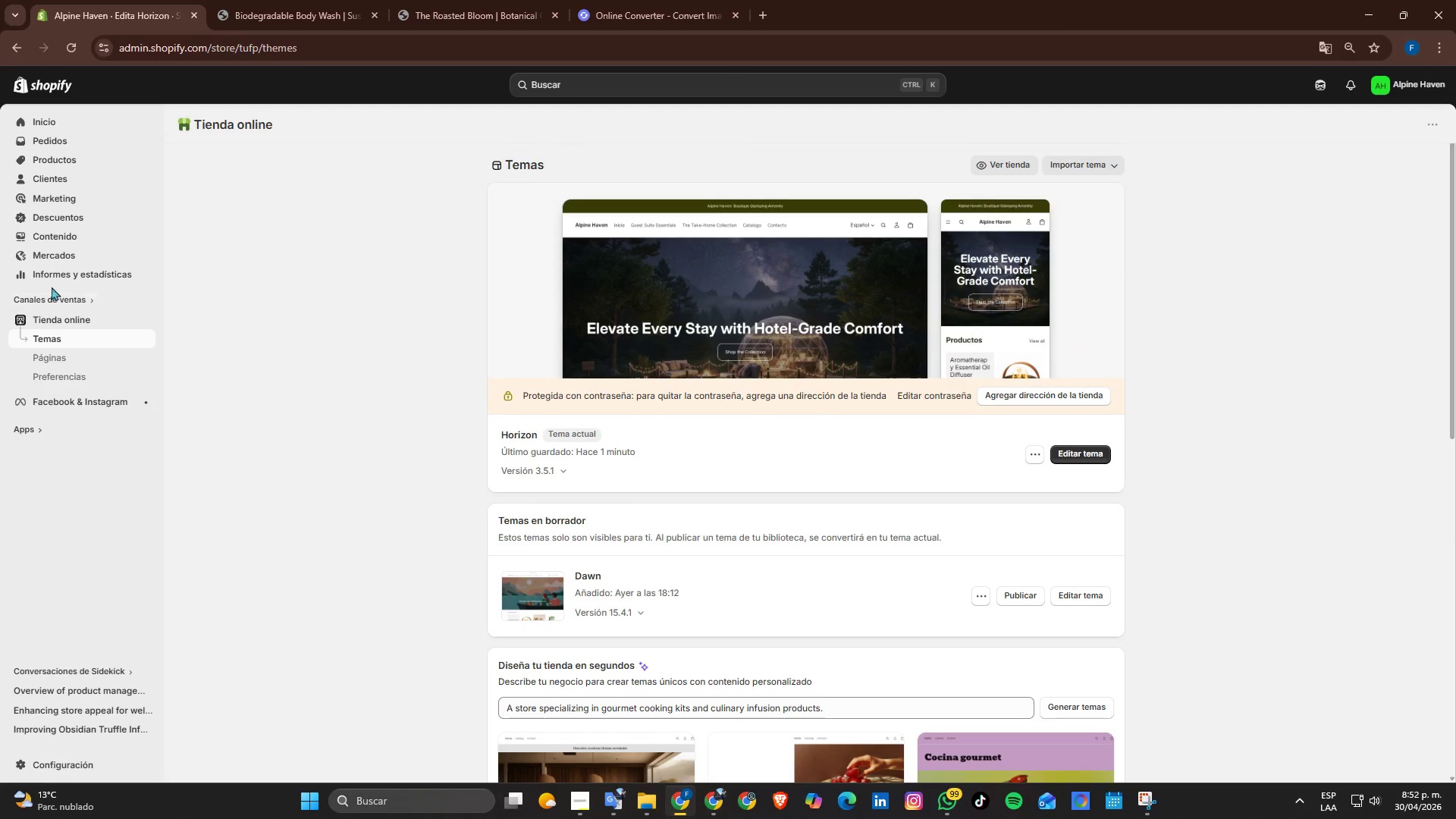 
left_click([144, 321])
 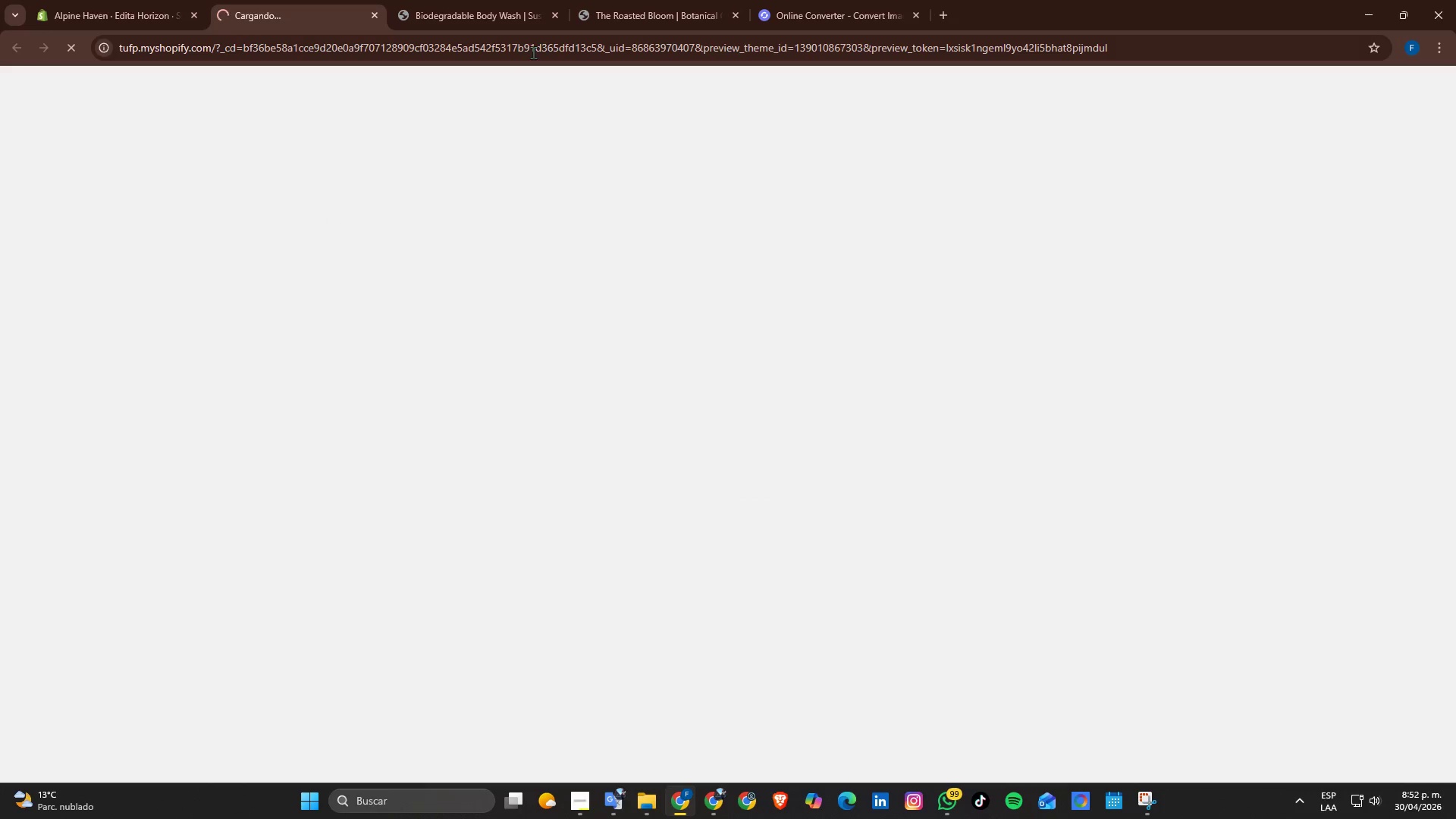 
left_click([544, 15])
 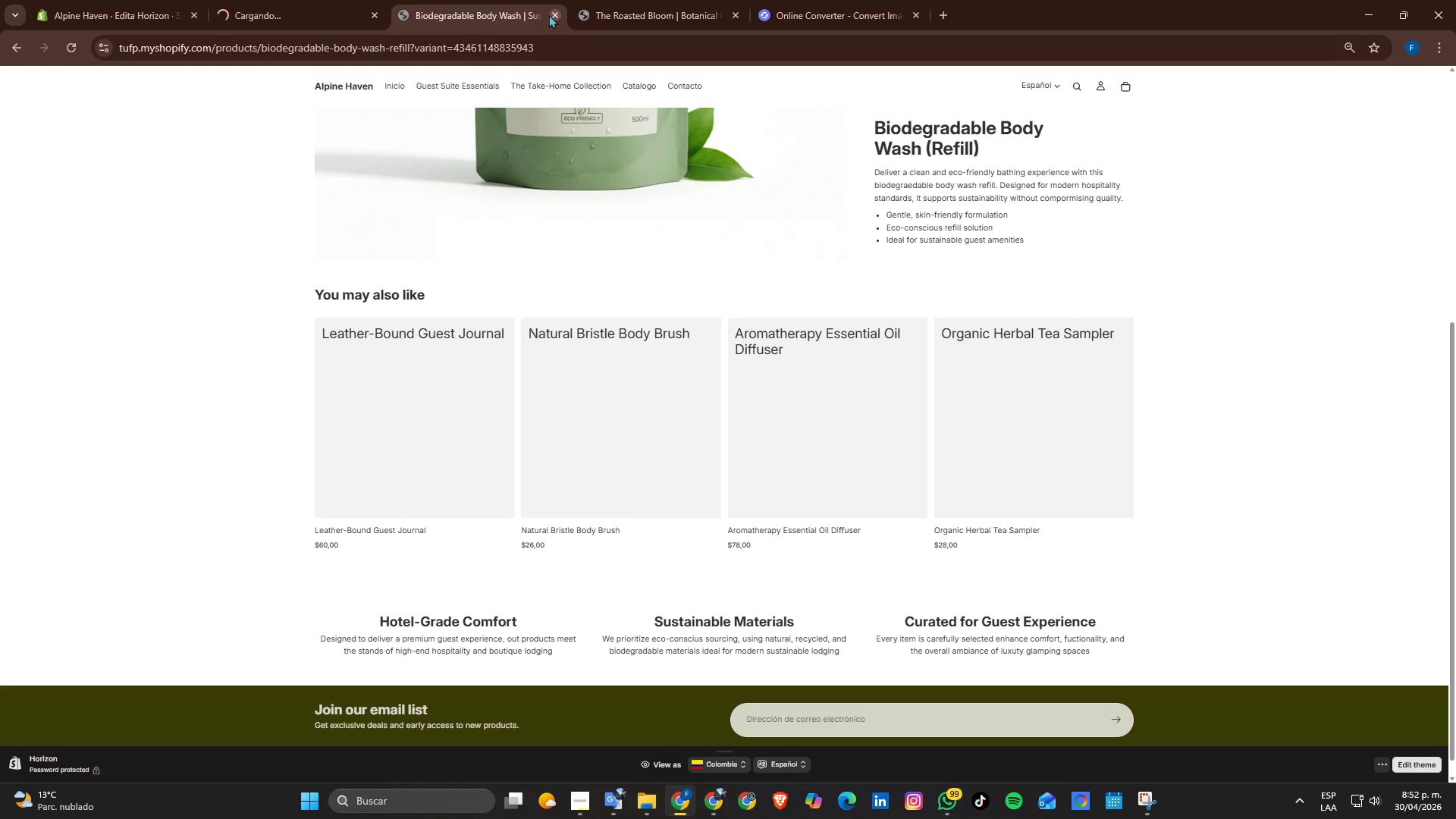 
left_click([551, 14])
 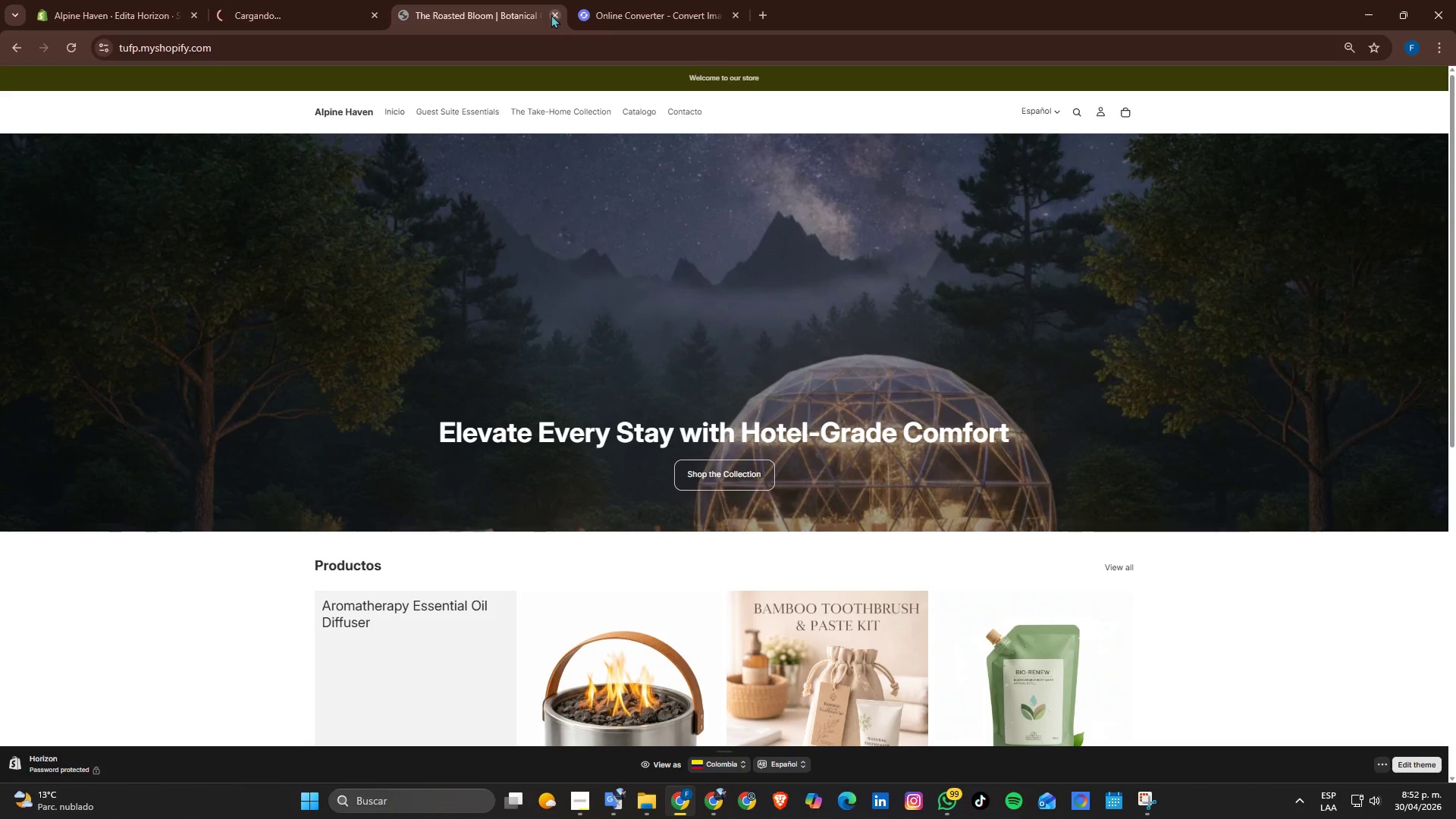 
left_click([551, 14])
 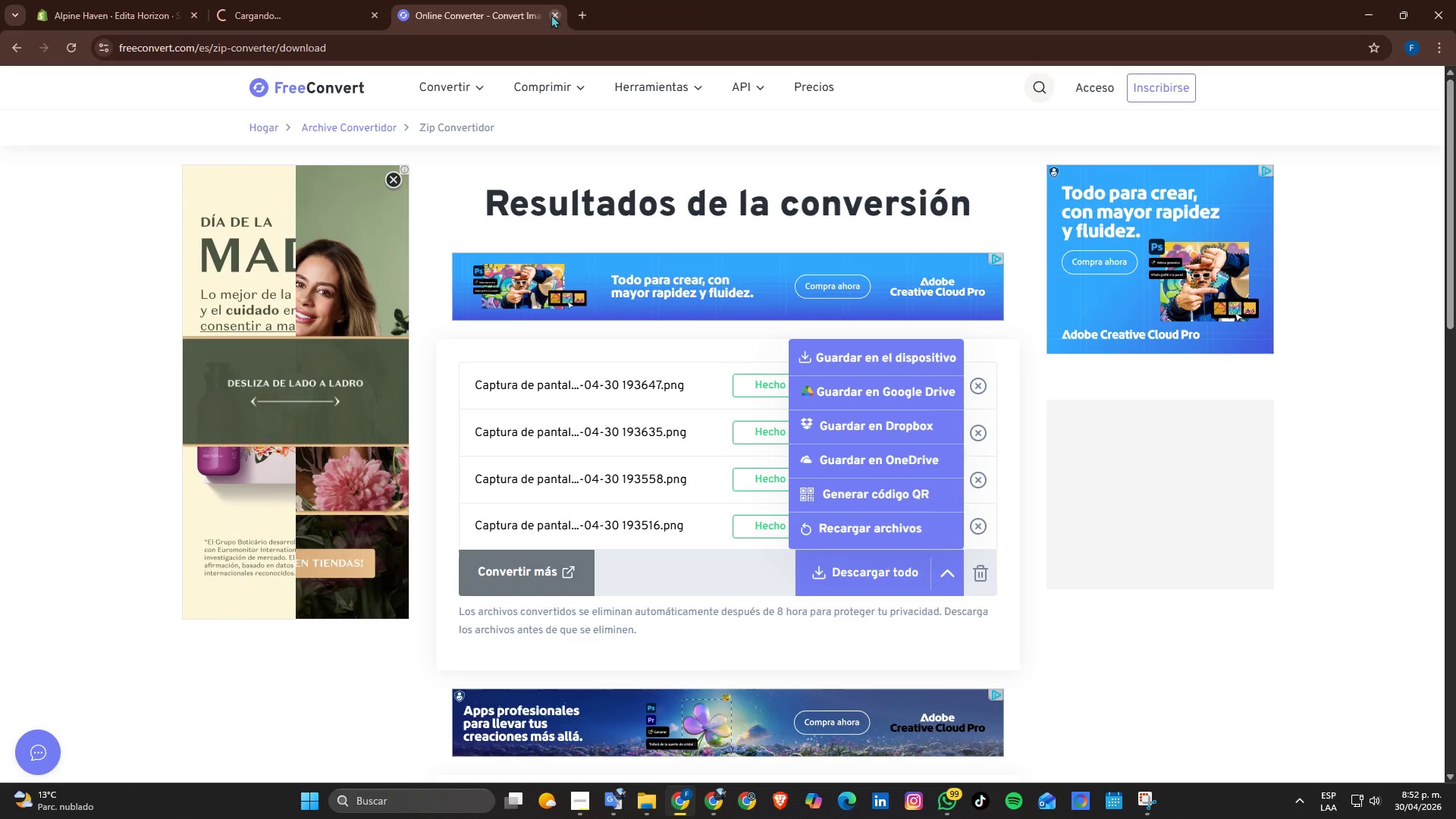 
left_click([551, 14])
 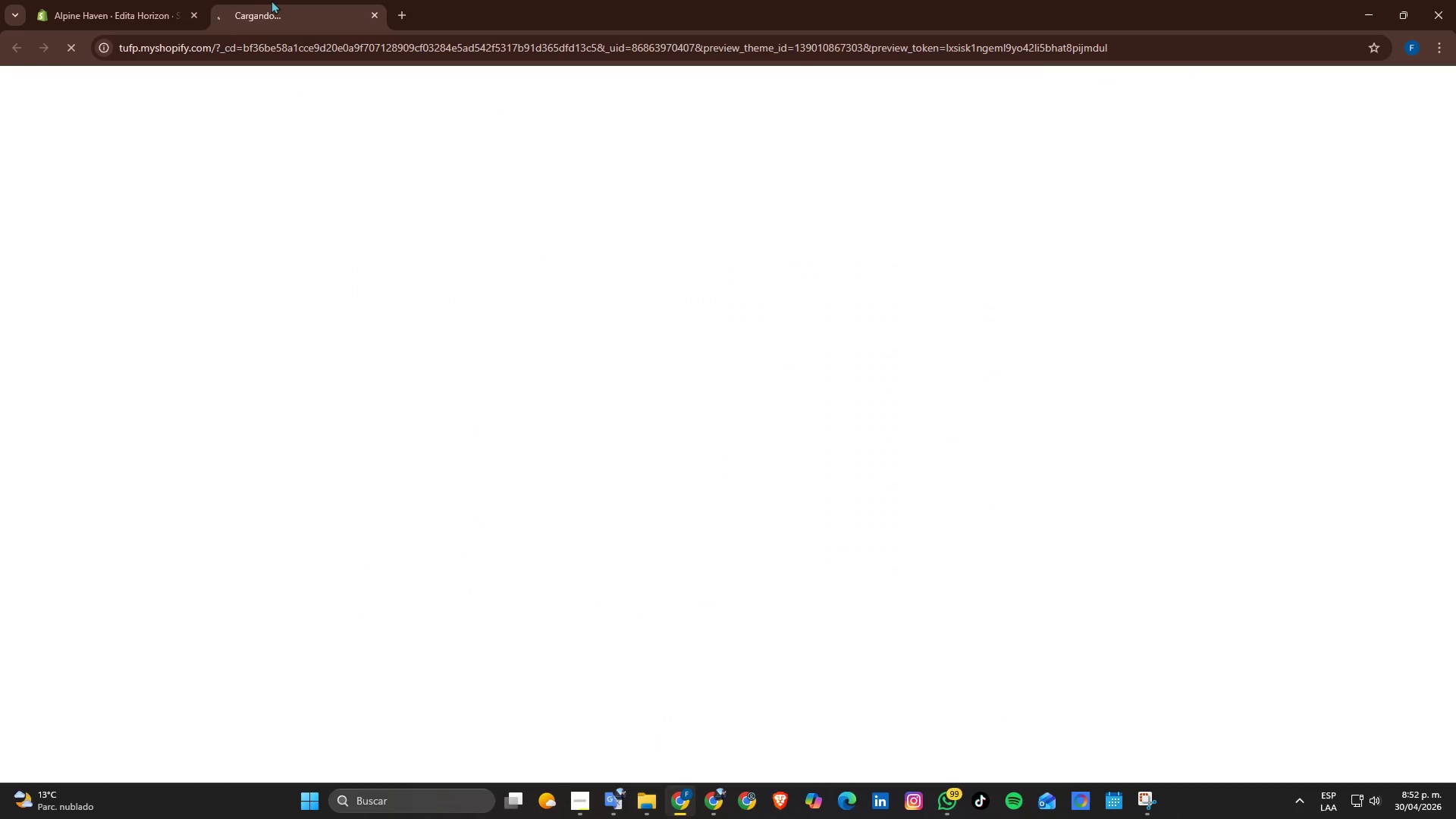 
left_click([272, 0])
 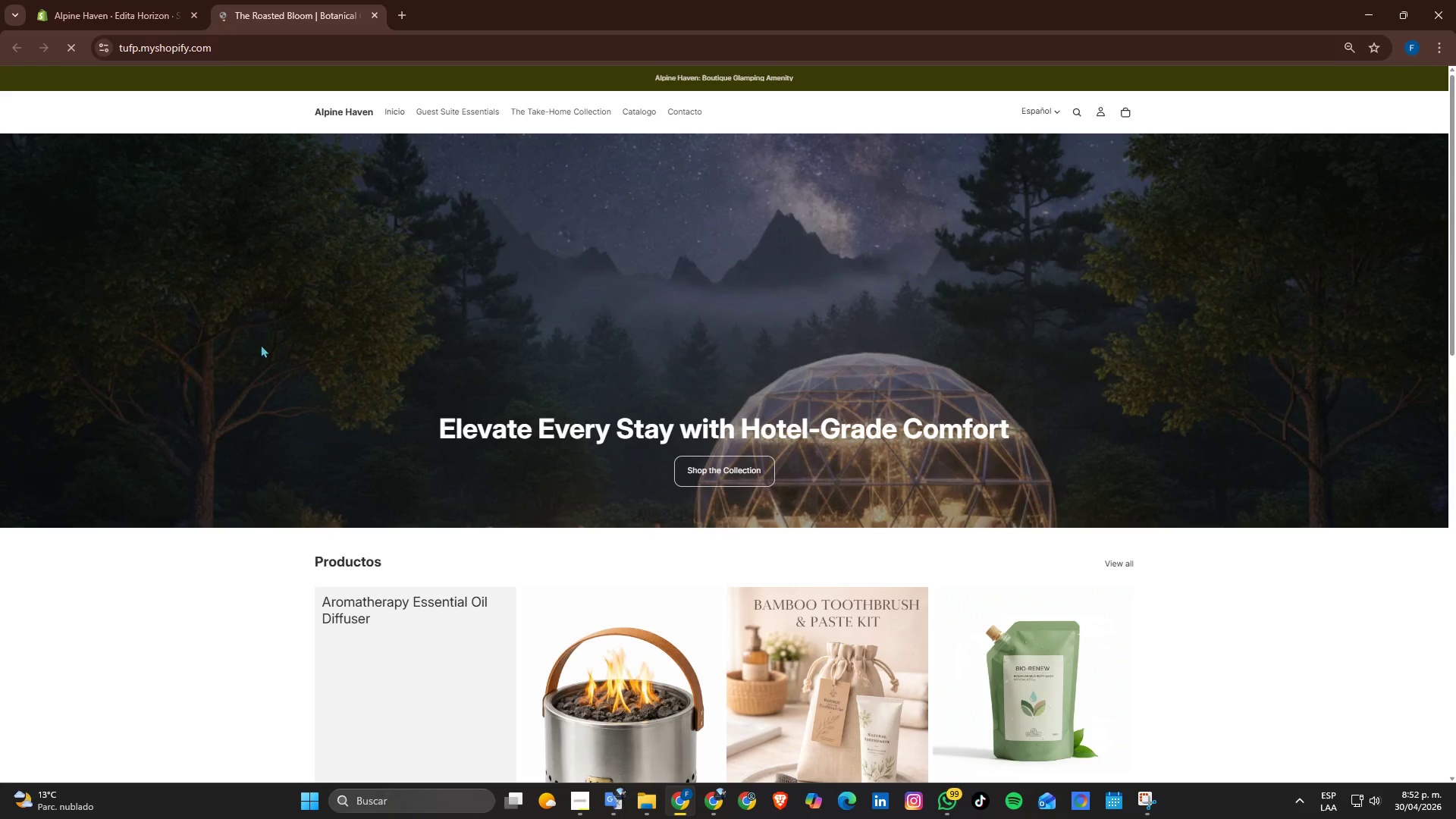 
scroll: coordinate [295, 326], scroll_direction: down, amount: 2.0
 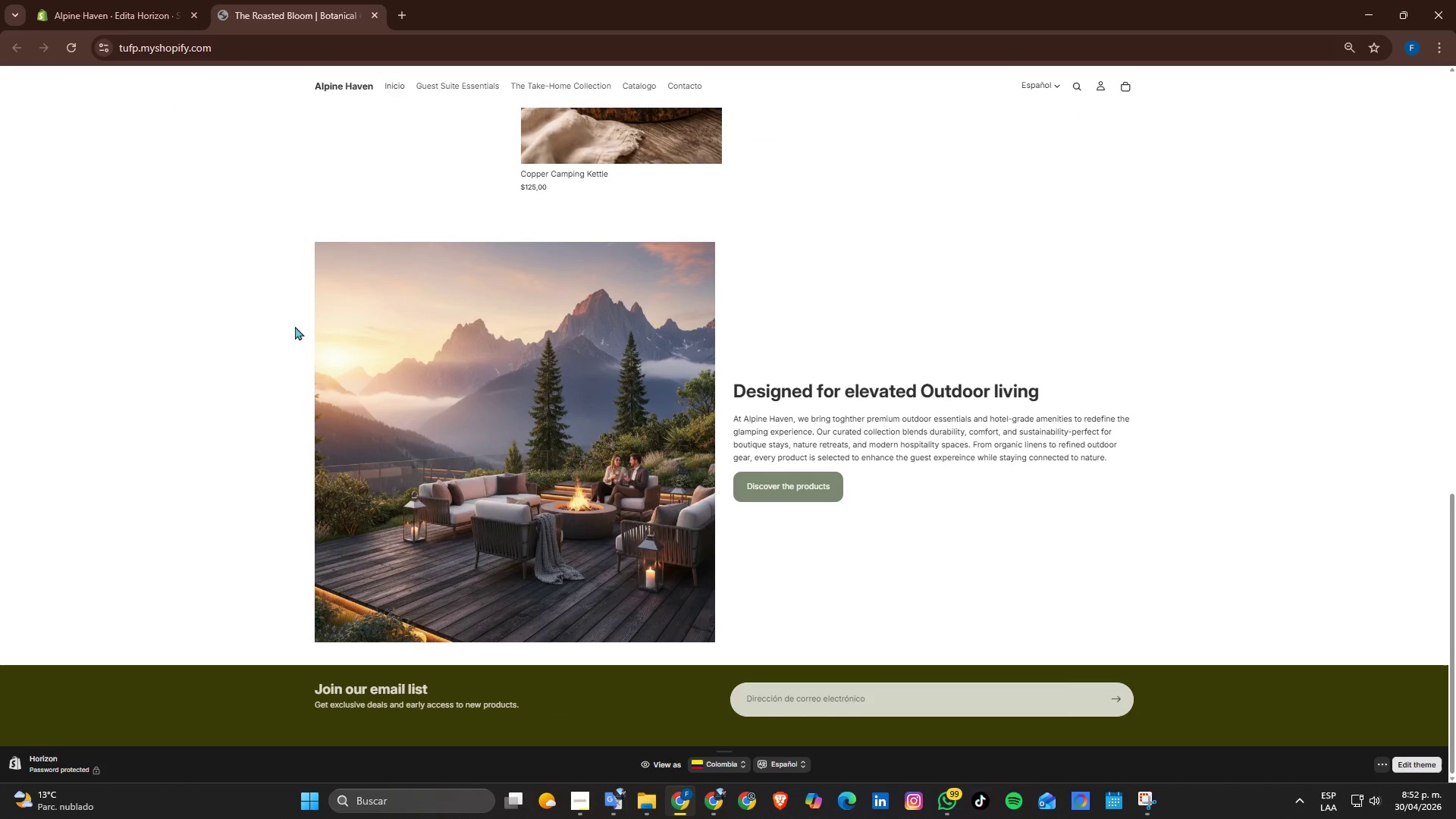 
scroll: coordinate [295, 326], scroll_direction: up, amount: 8.0
 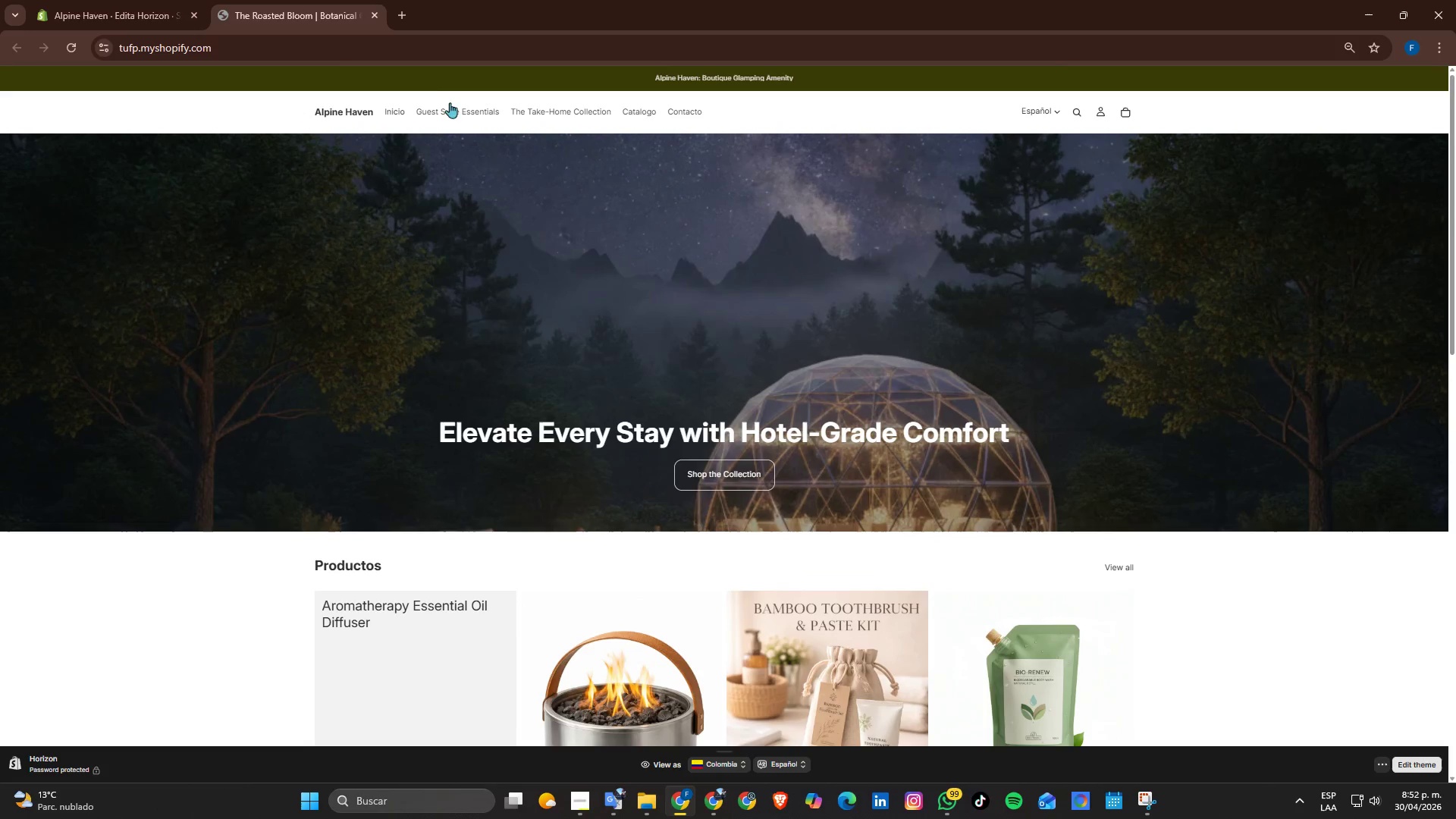 
left_click([445, 108])
 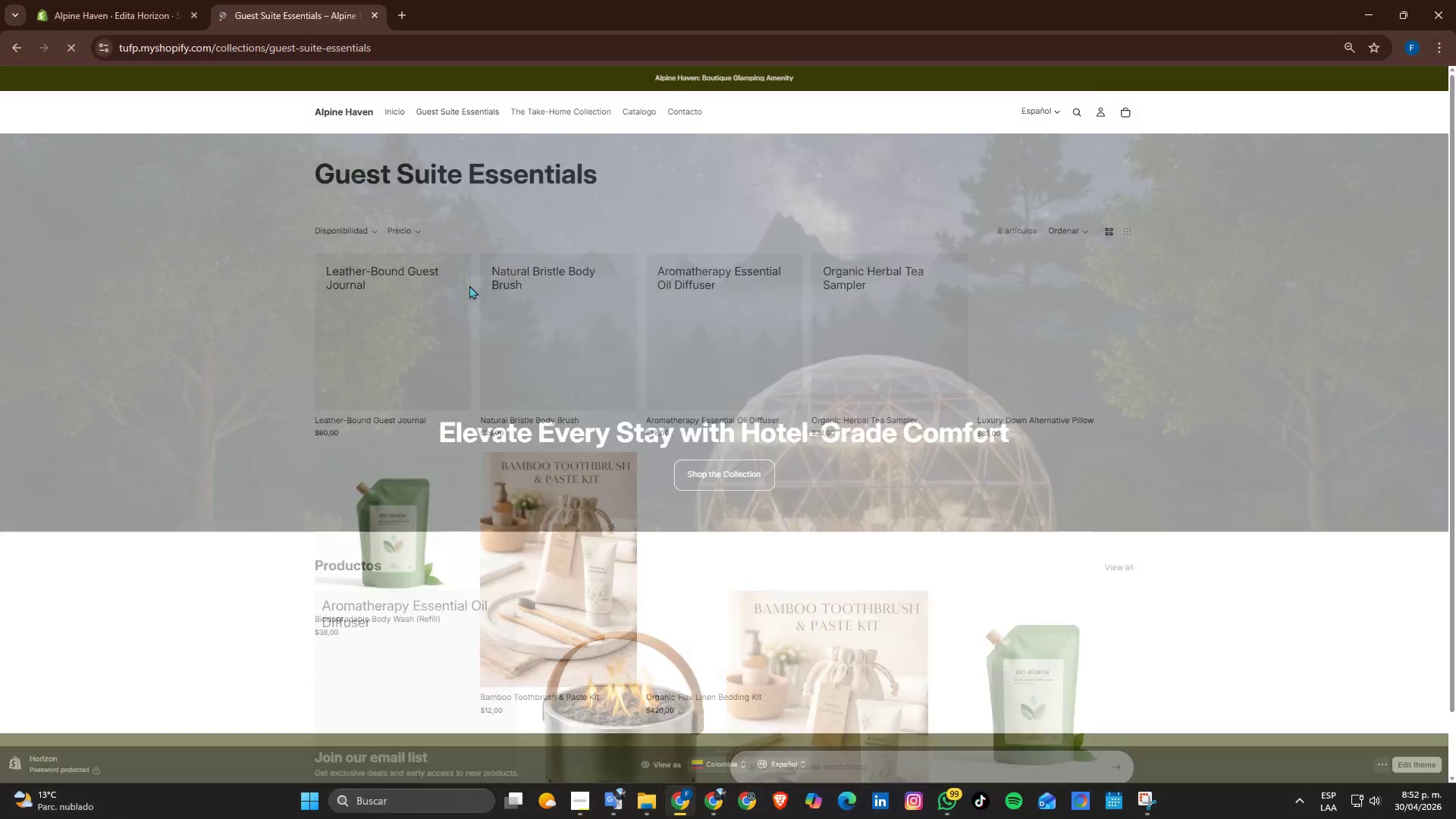 
scroll: coordinate [465, 294], scroll_direction: up, amount: 1.0
 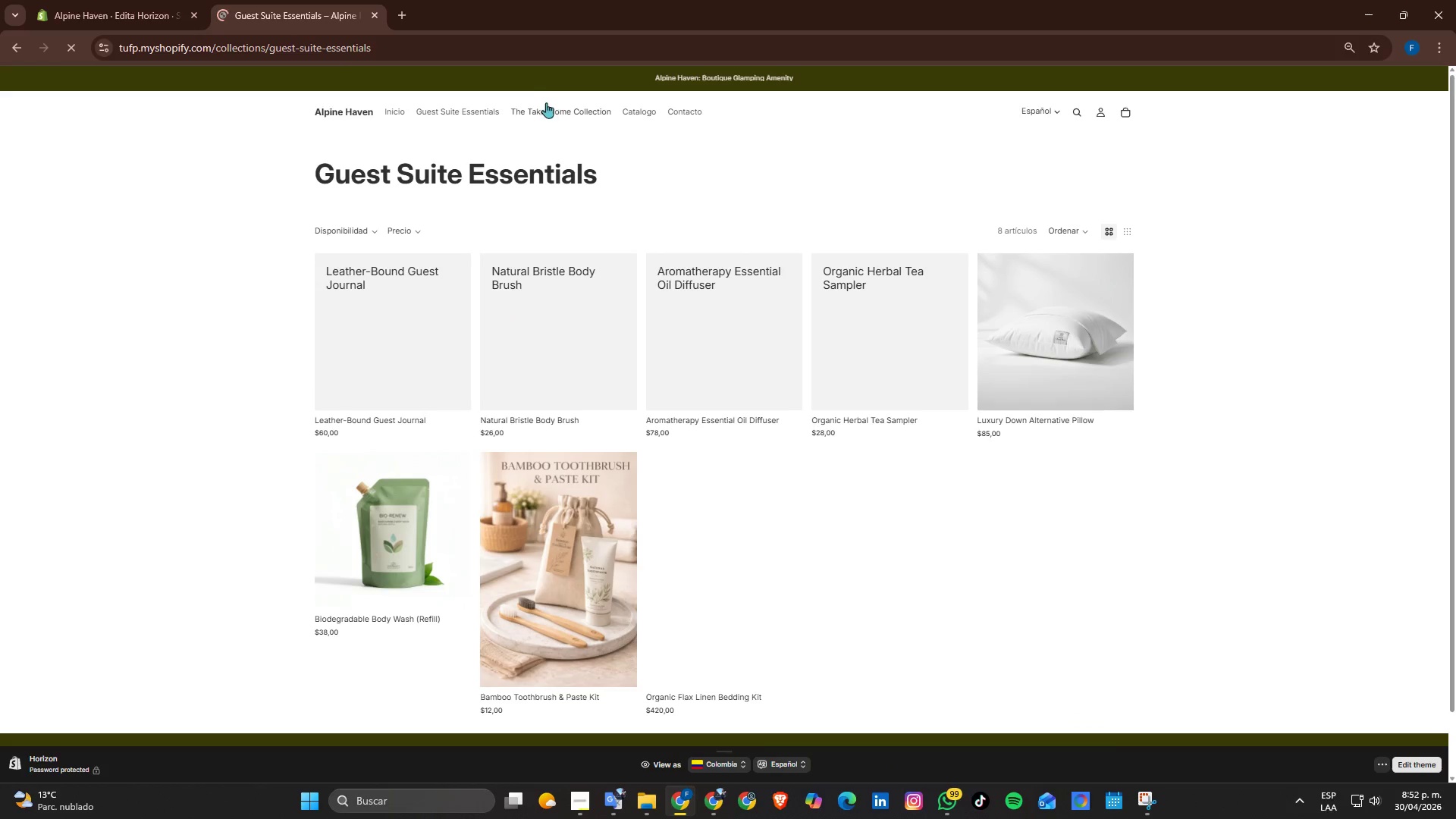 
left_click([544, 112])
 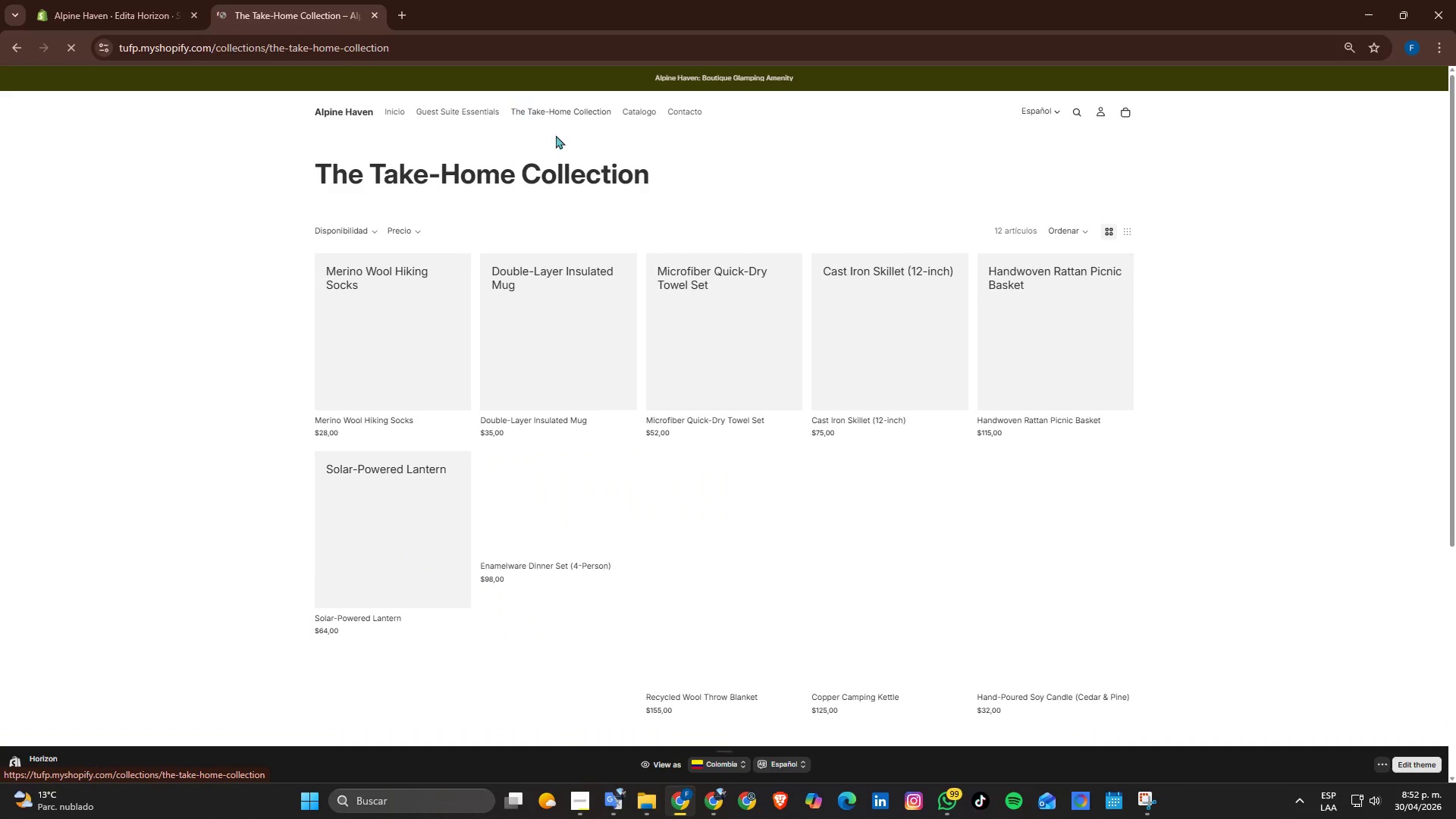 
scroll: coordinate [613, 285], scroll_direction: down, amount: 2.0
 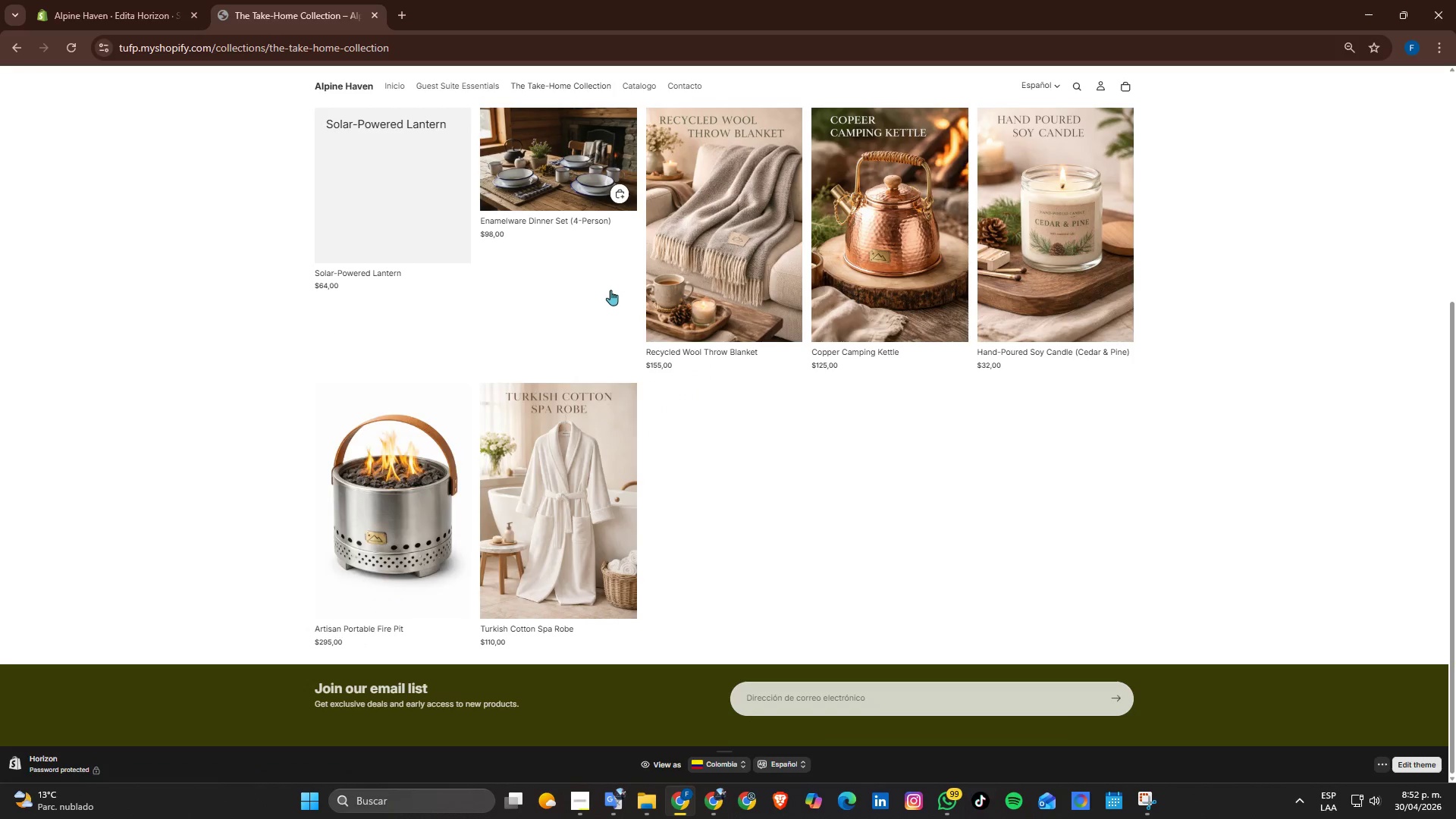 
scroll: coordinate [612, 301], scroll_direction: up, amount: 4.0
 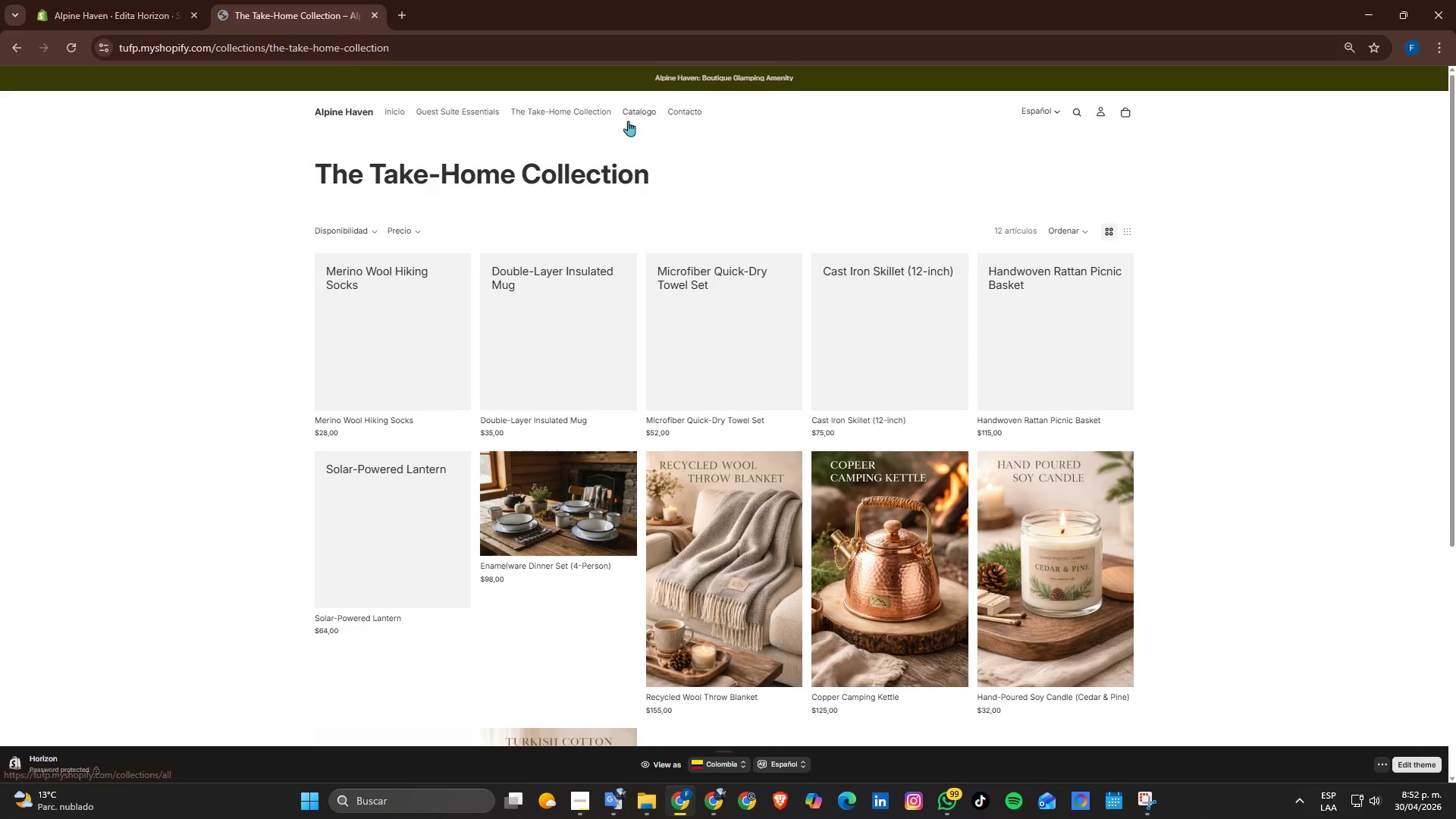 
left_click([634, 121])
 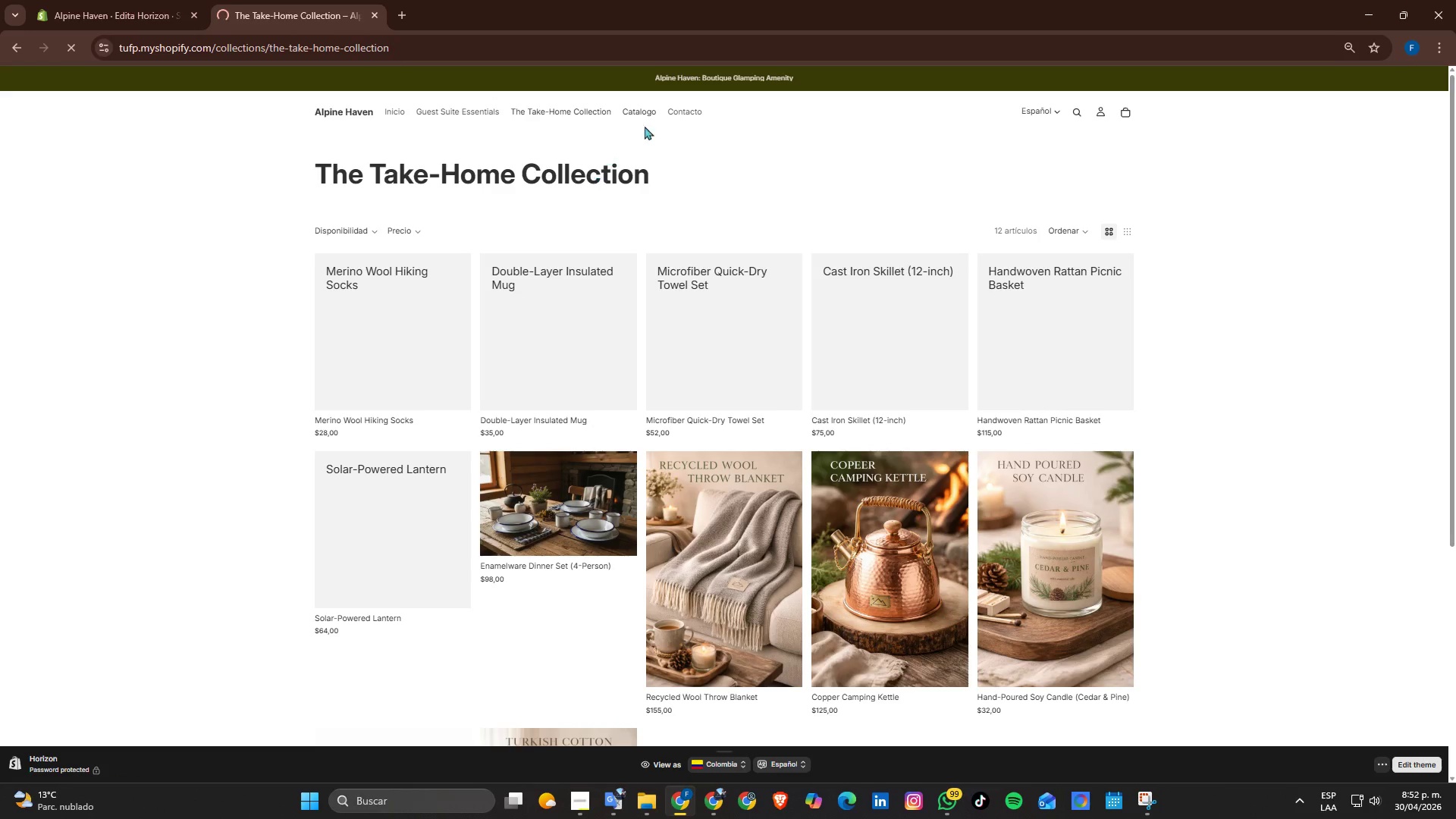 
wait(6.14)
 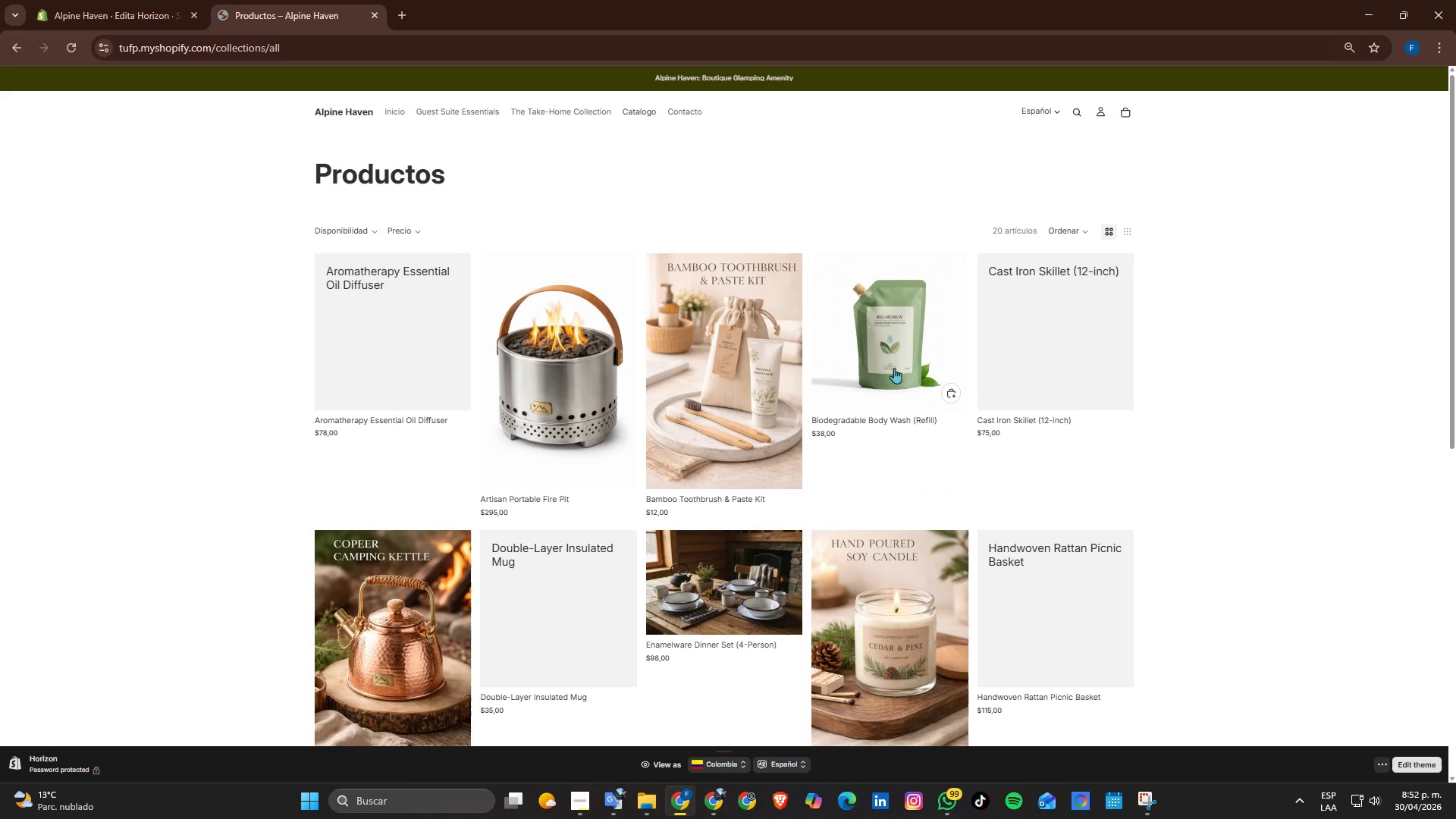 
left_click([896, 368])
 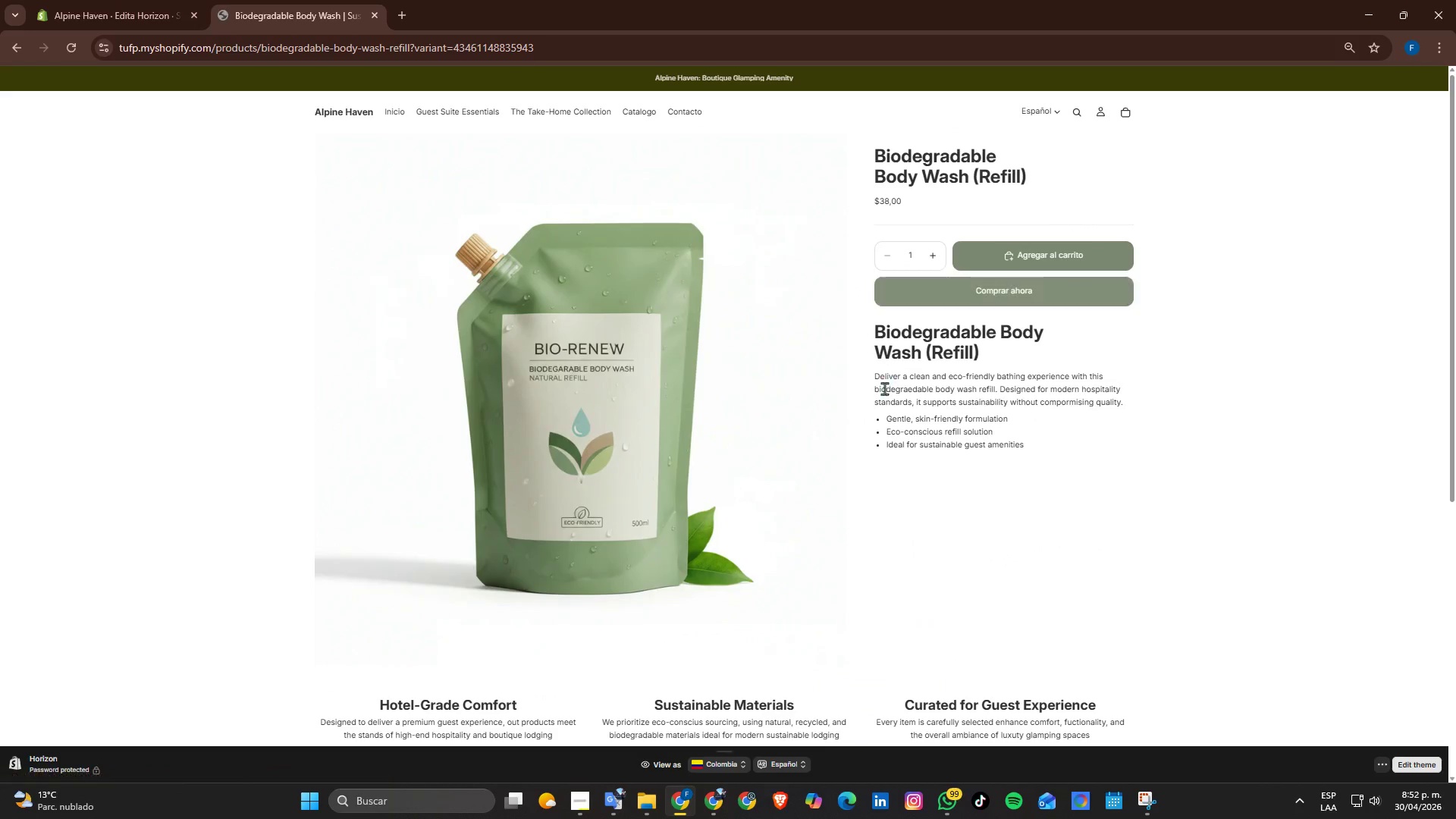 
scroll: coordinate [724, 359], scroll_direction: none, amount: 0.0
 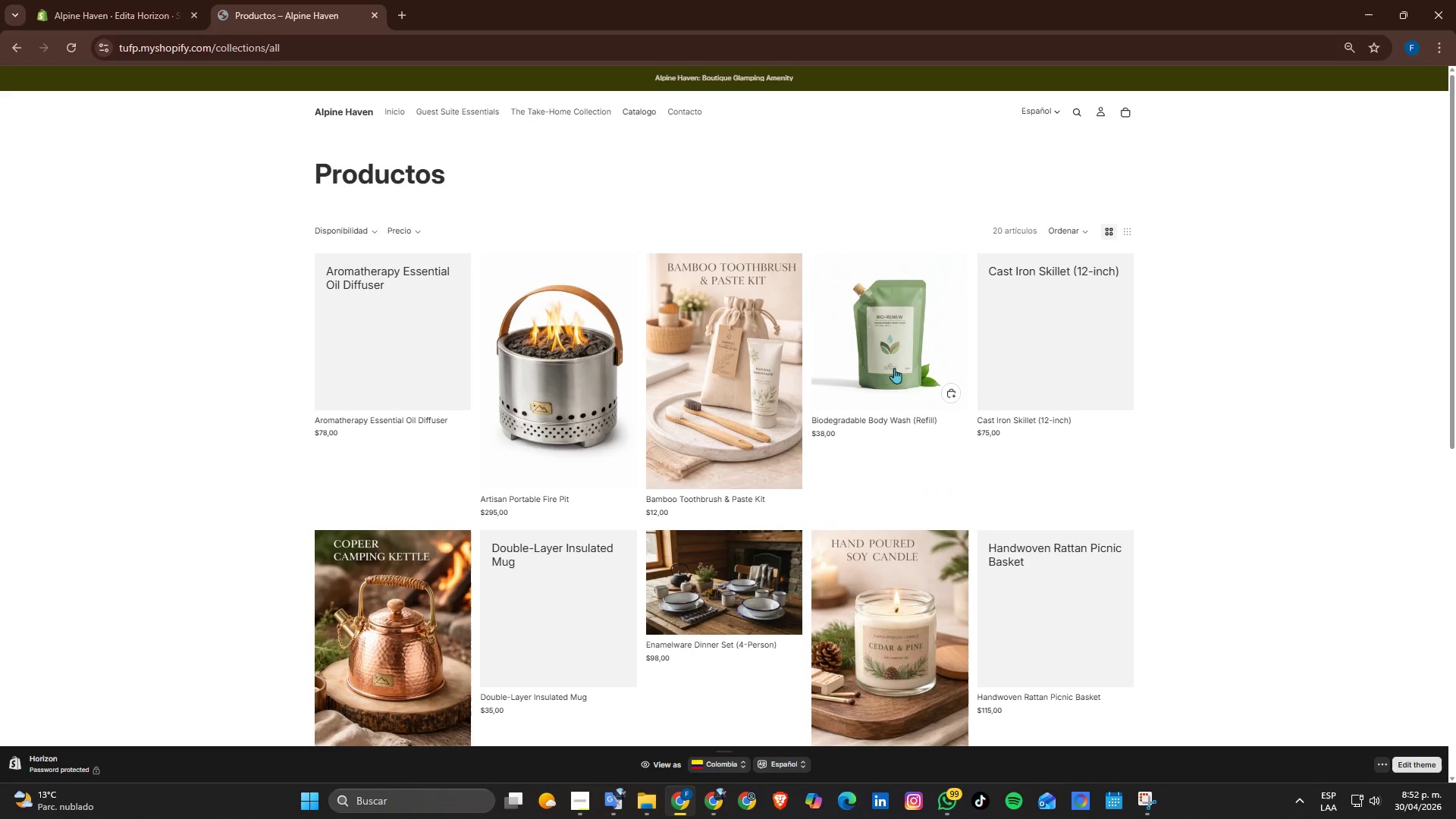 
scroll: coordinate [531, 545], scroll_direction: down, amount: 6.0
 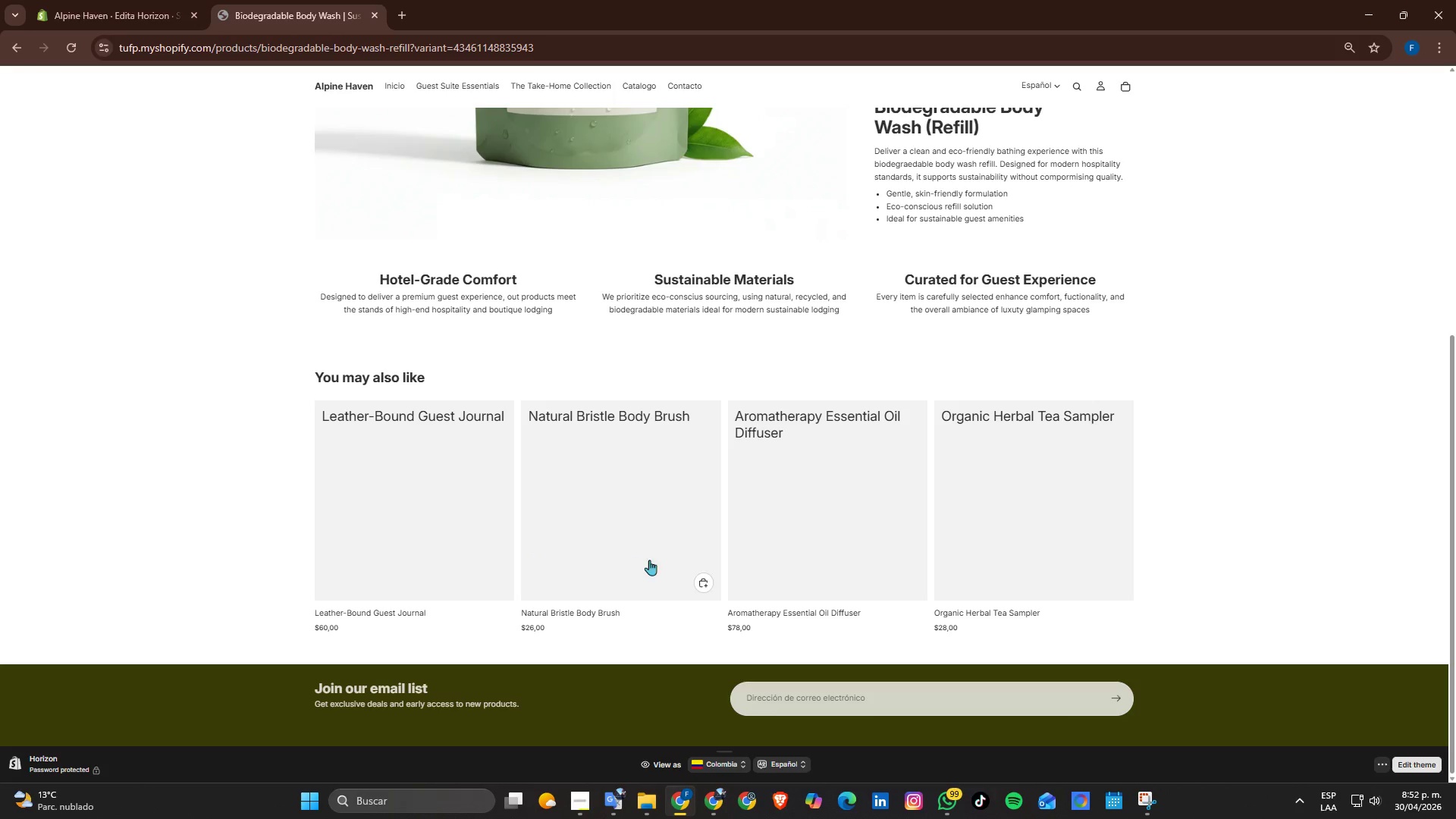 
scroll: coordinate [504, 305], scroll_direction: up, amount: 7.0
 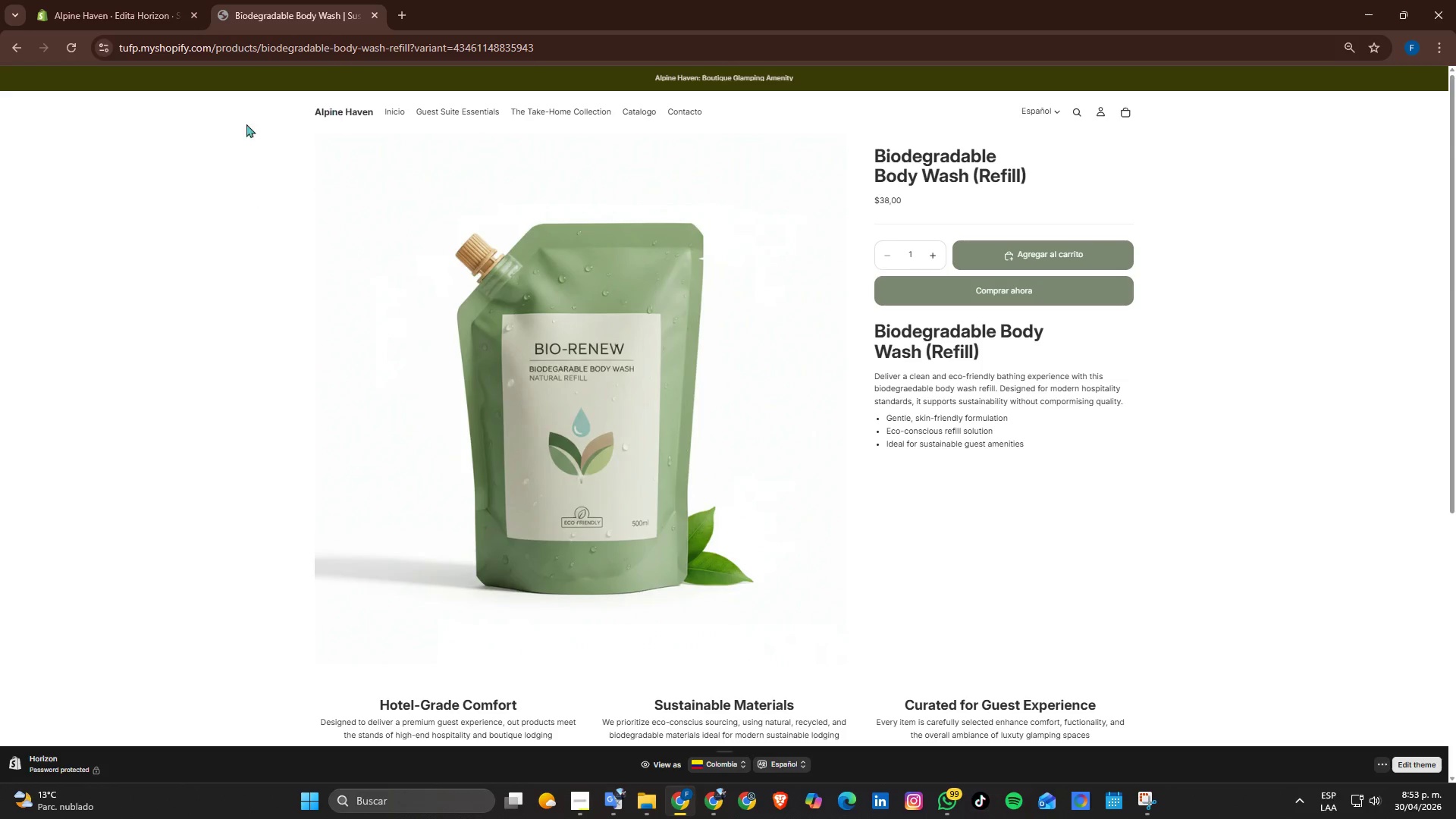 
scroll: coordinate [701, 216], scroll_direction: none, amount: 0.0
 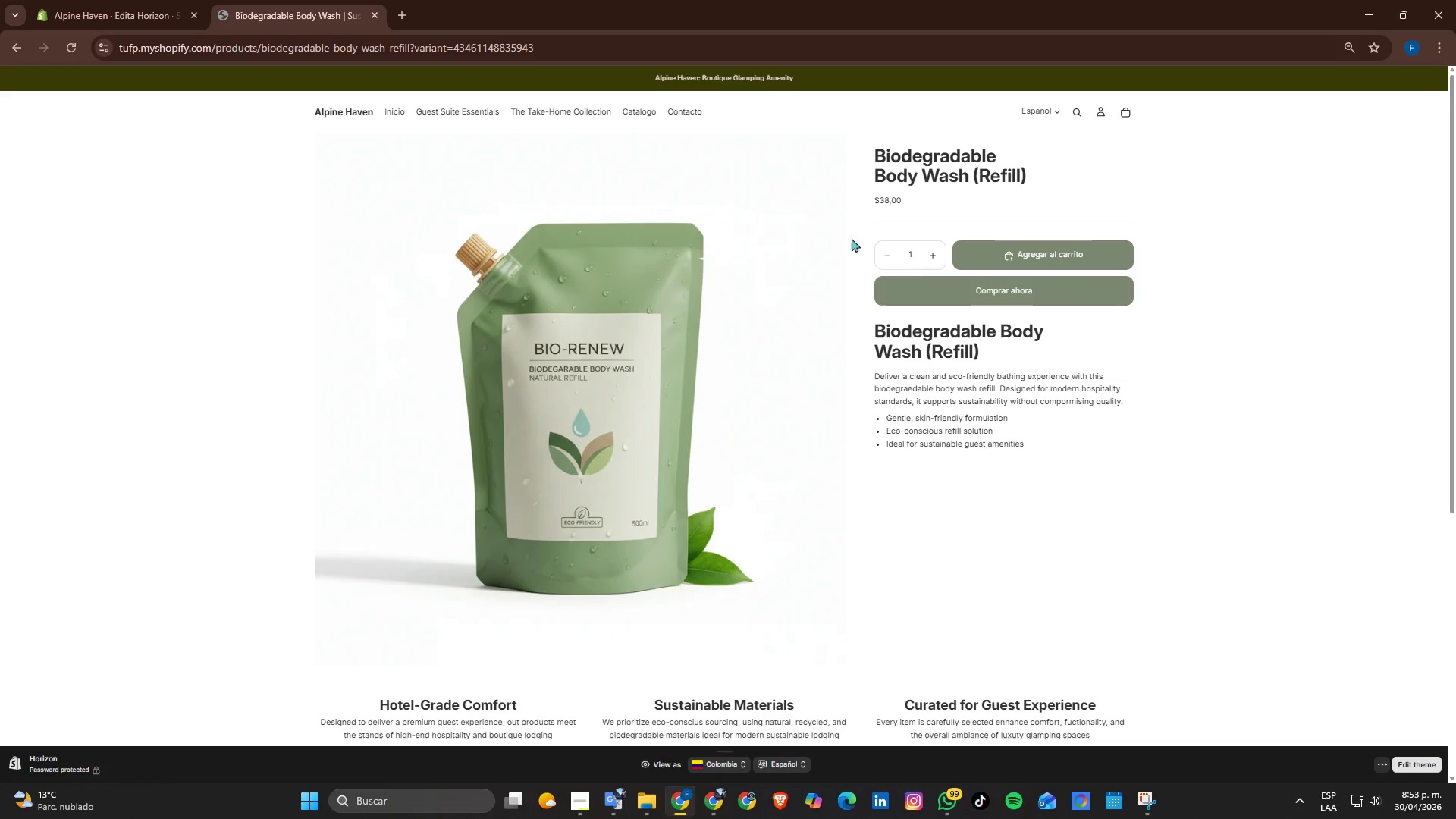 
left_click([937, 258])
 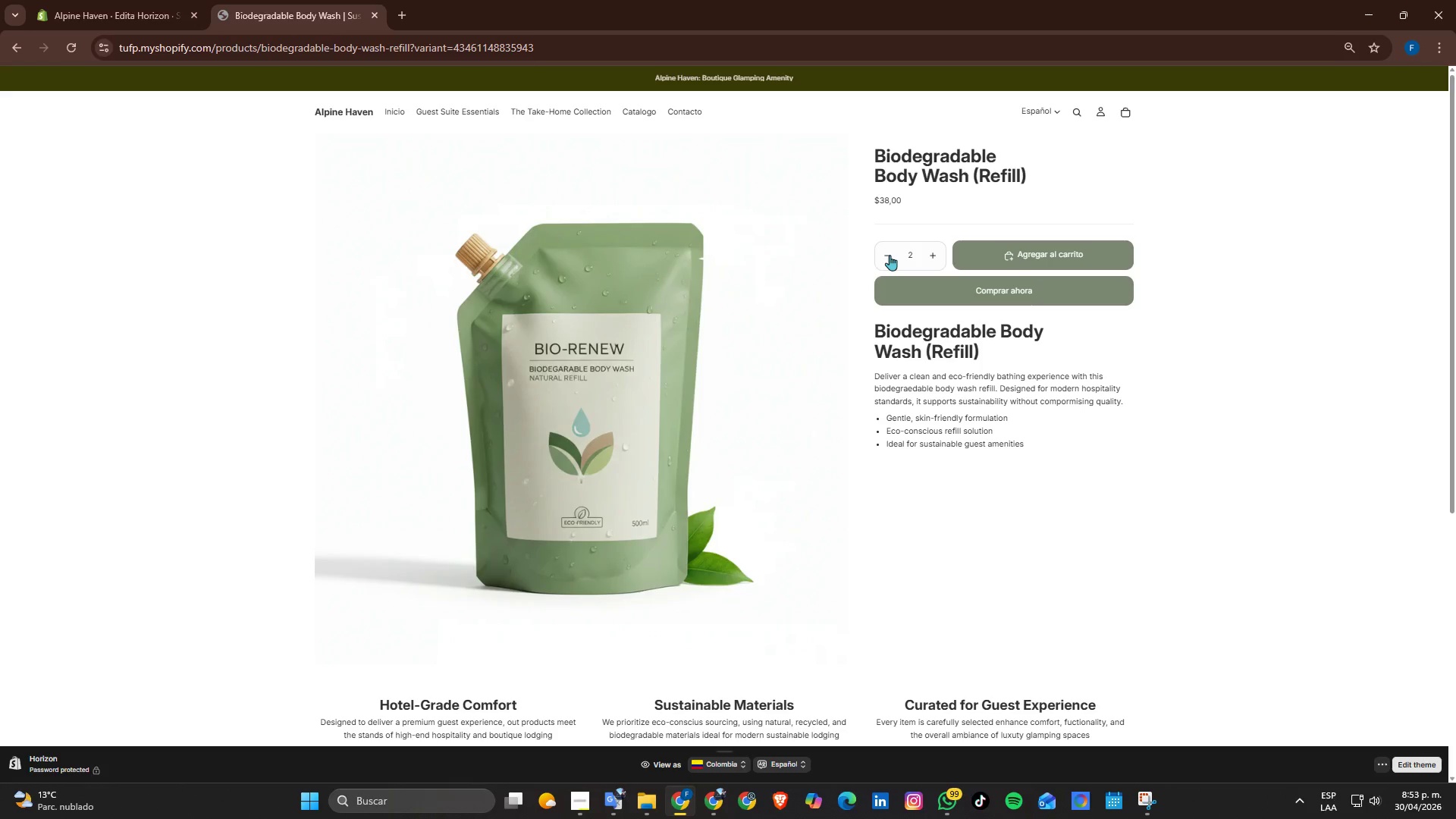 
left_click([890, 255])
 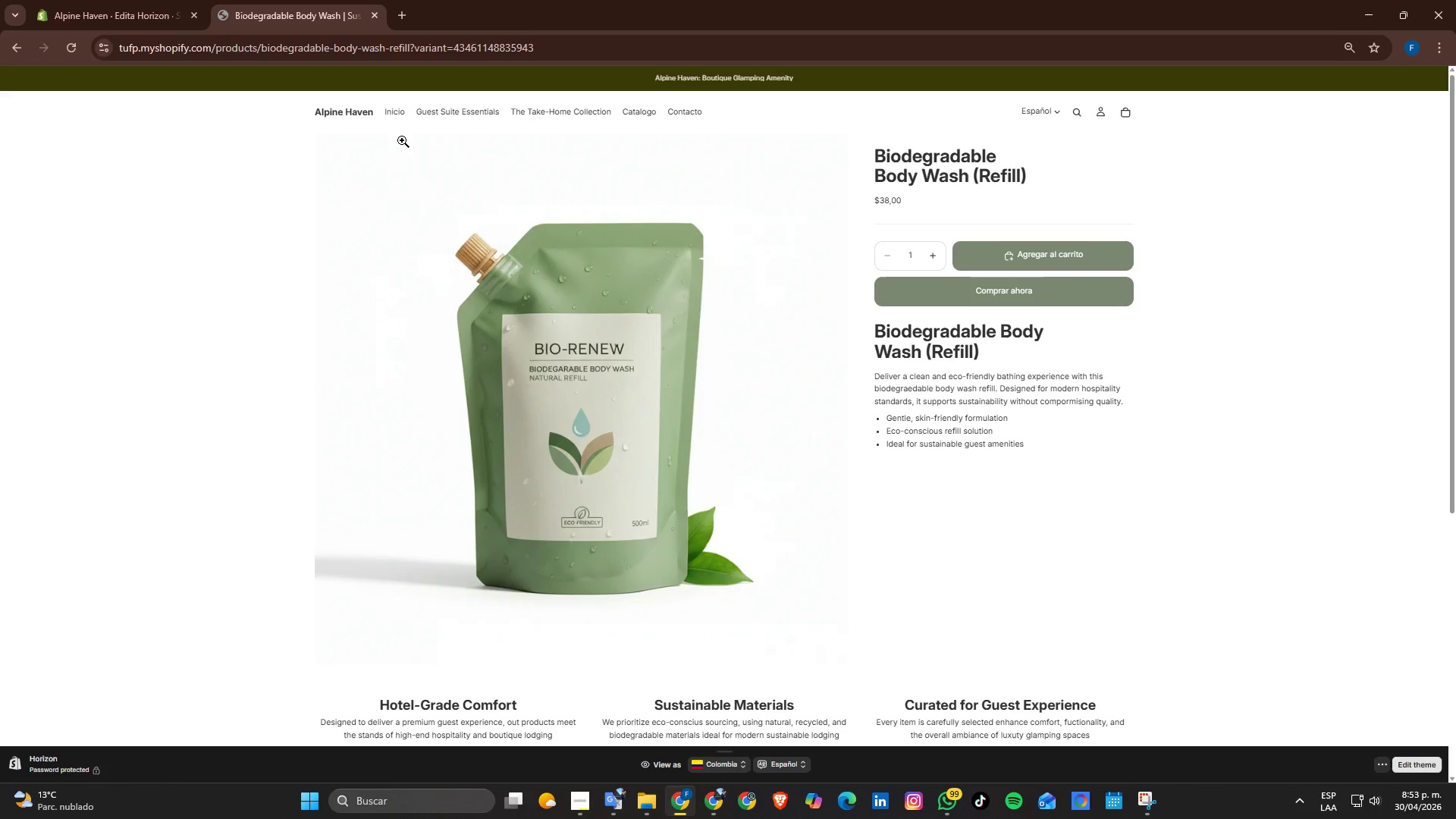 
left_click([1041, 246])
 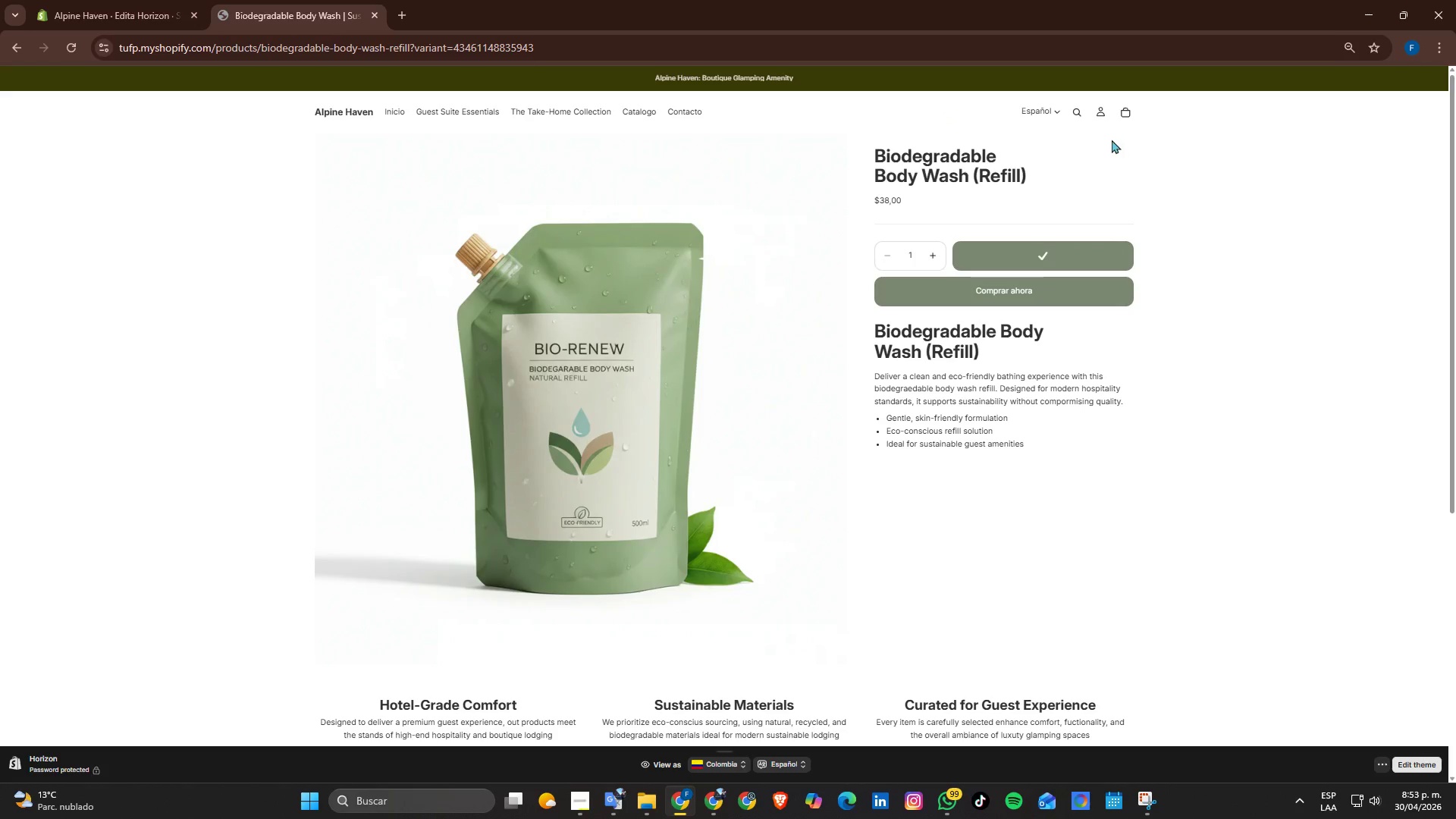 
left_click([1125, 108])
 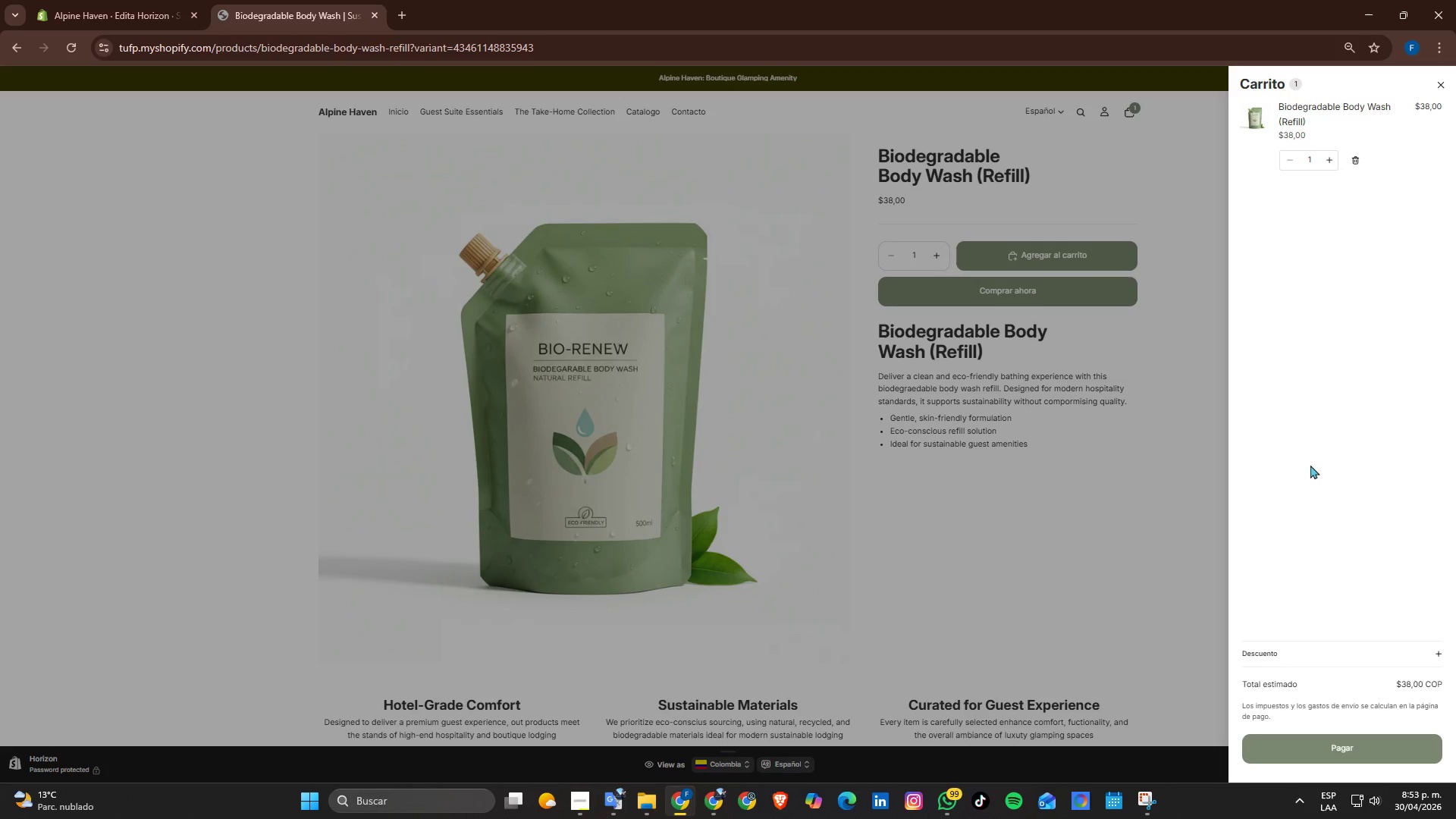 
scroll: coordinate [1310, 466], scroll_direction: down, amount: 1.0
 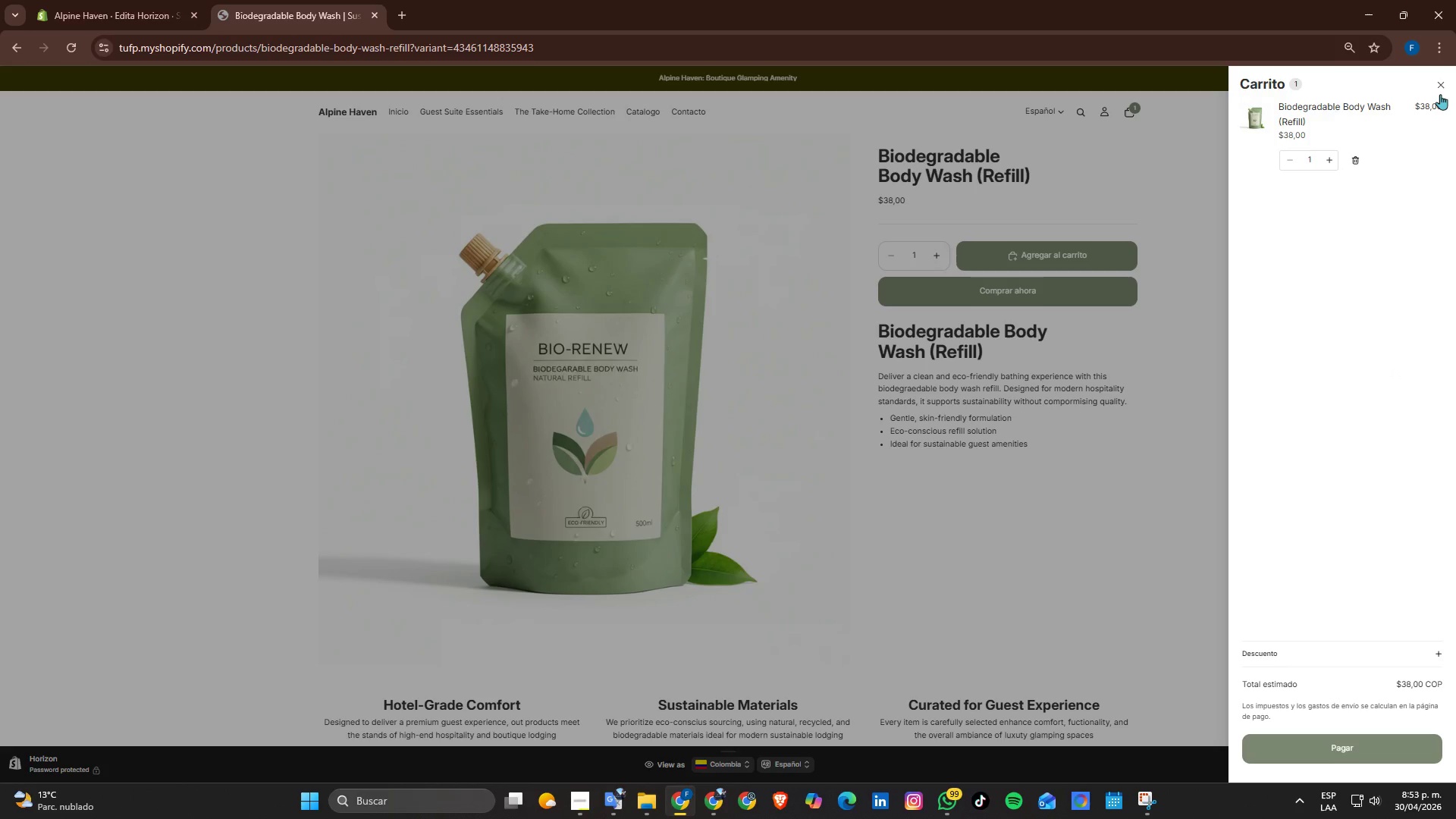 